 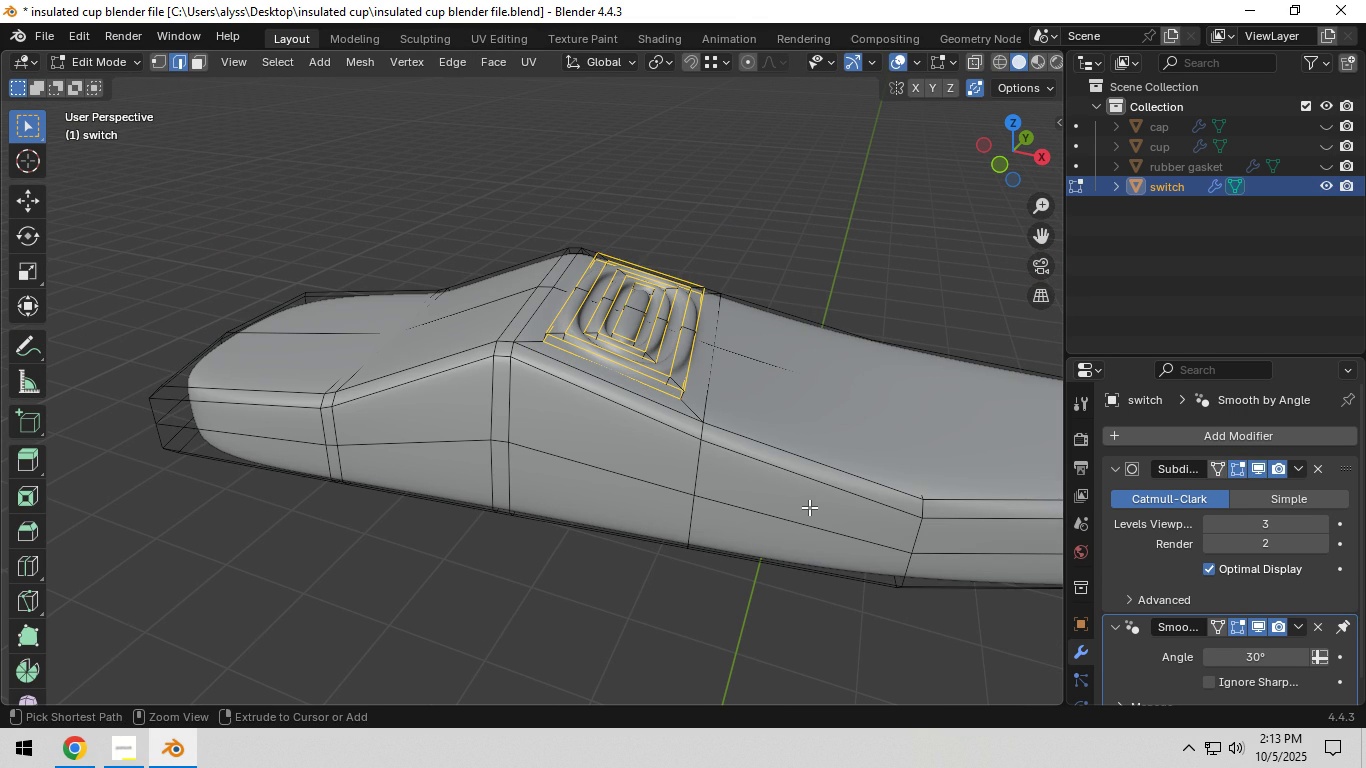 
key(Control+Z)
 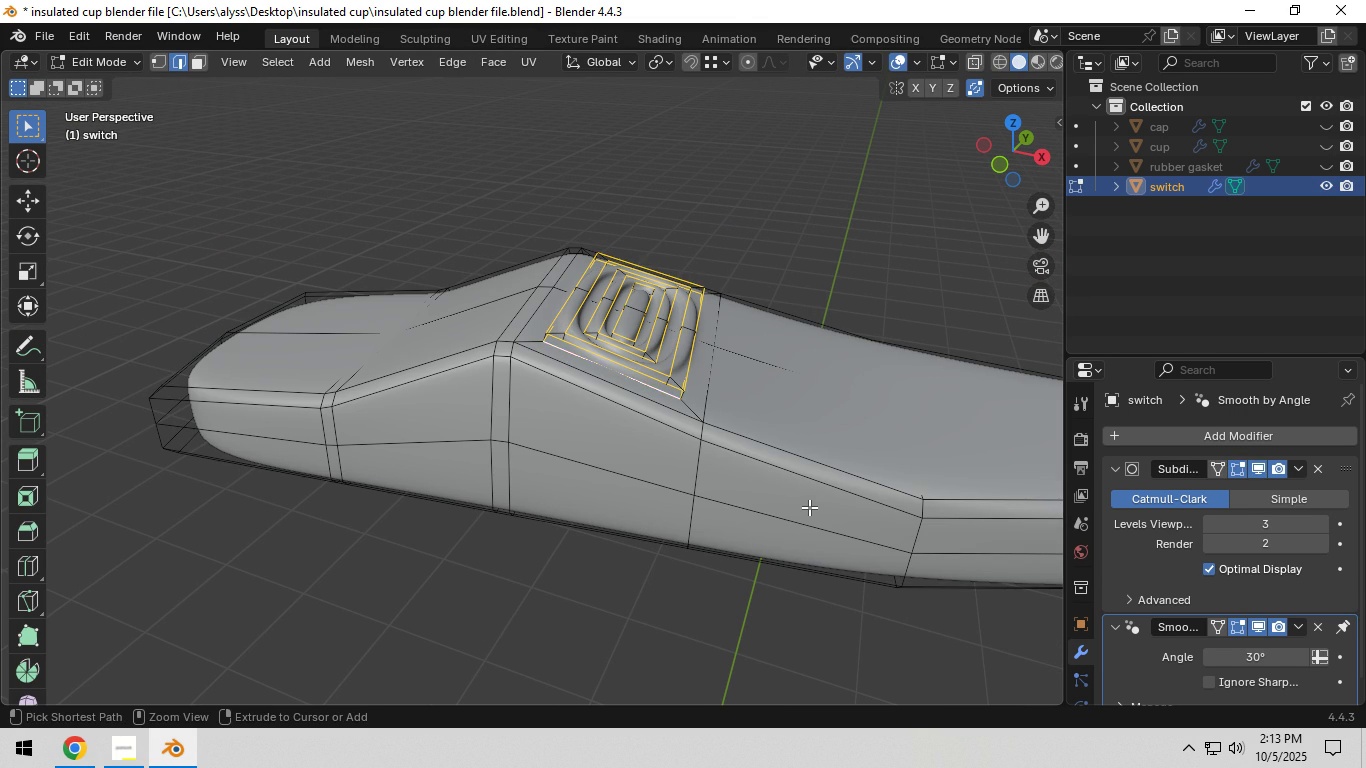 
key(Control+Z)
 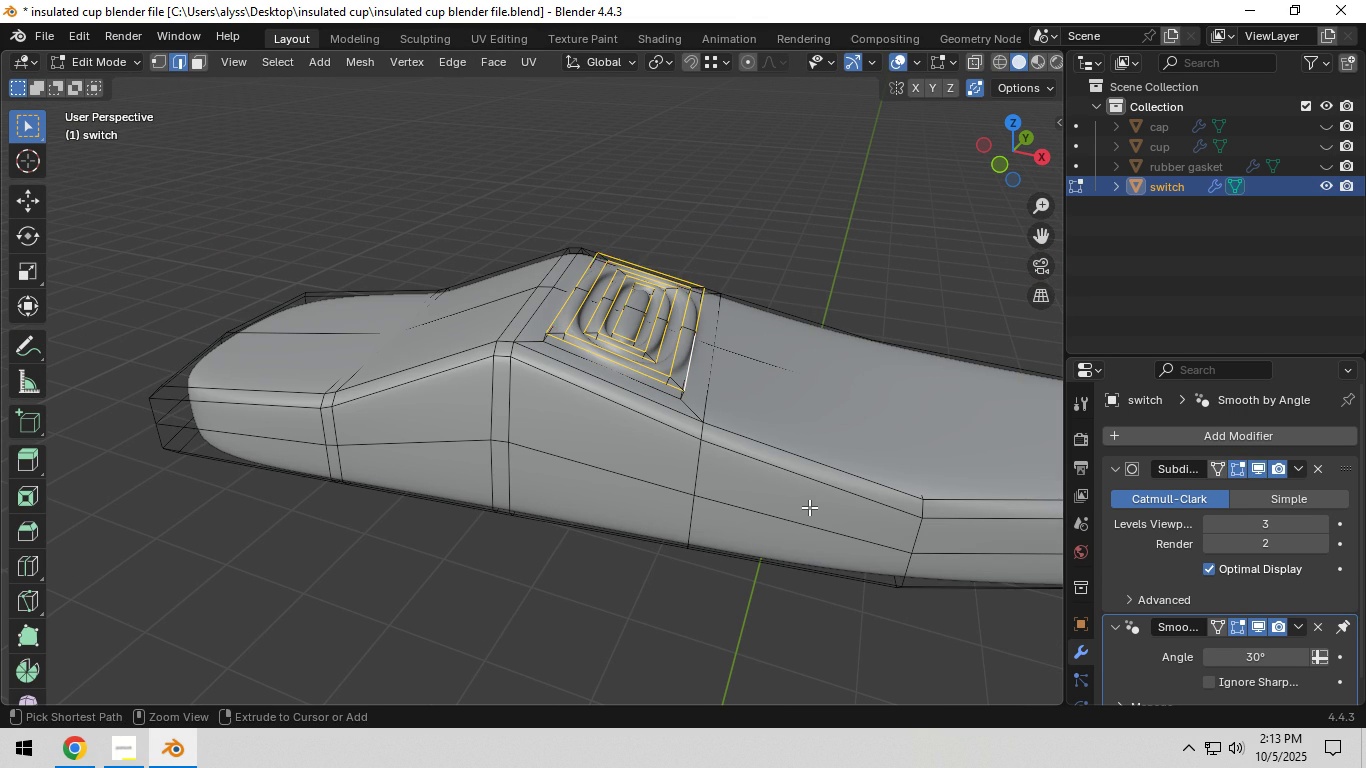 
key(Control+Z)
 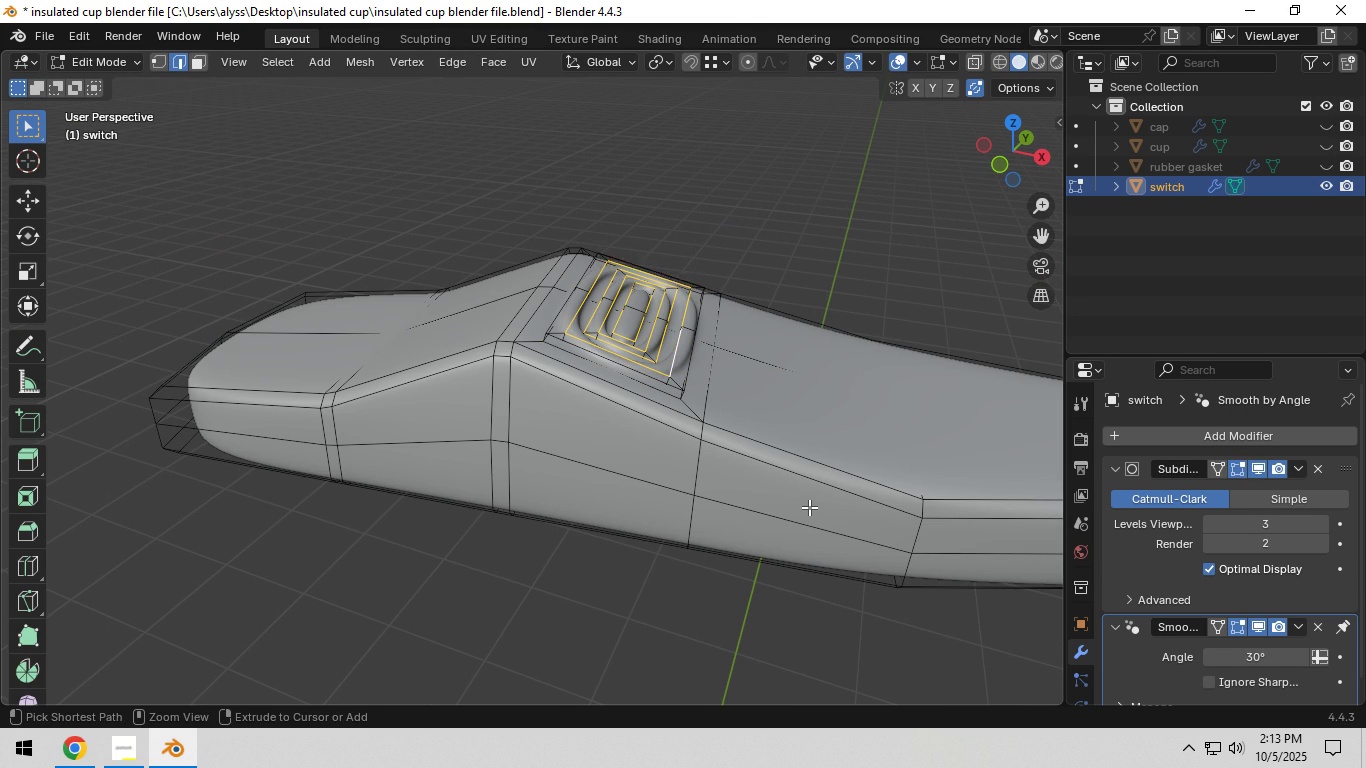 
key(Control+Z)
 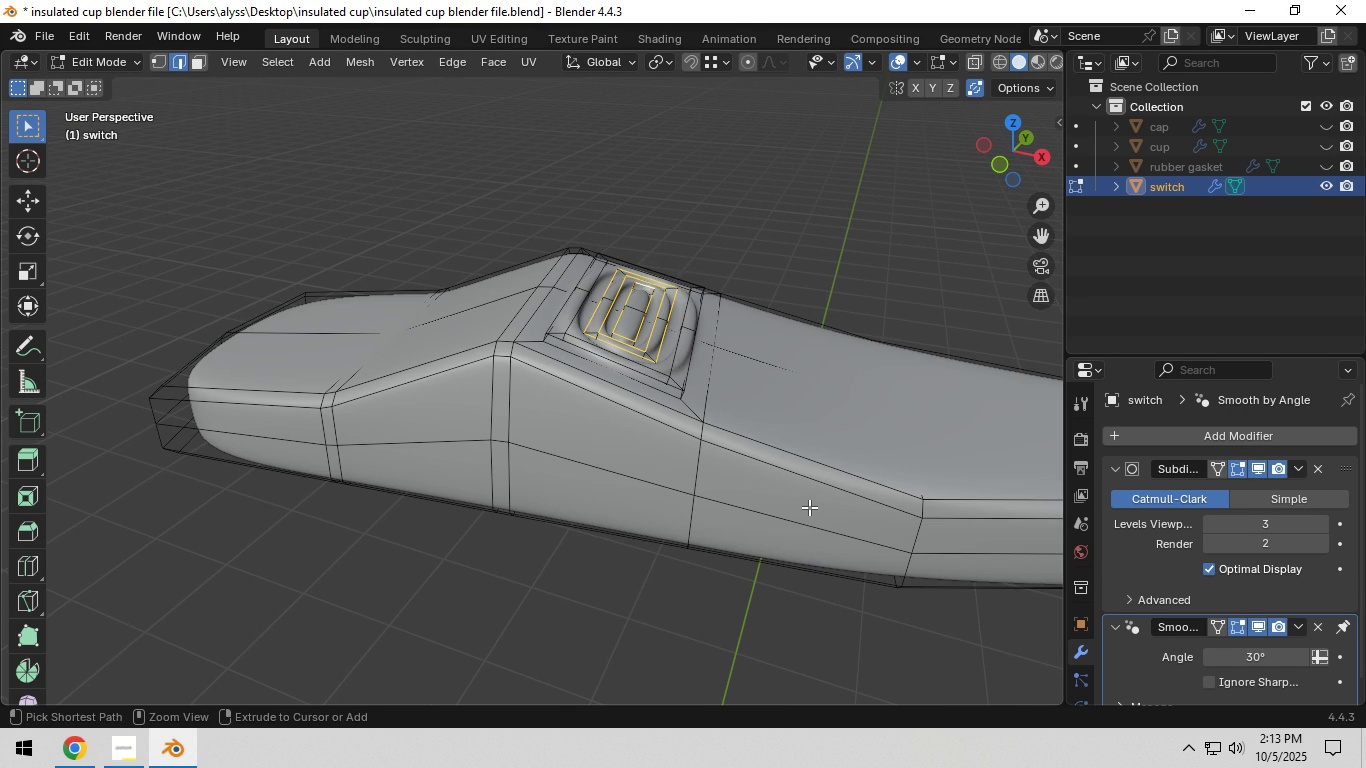 
key(Control+Z)
 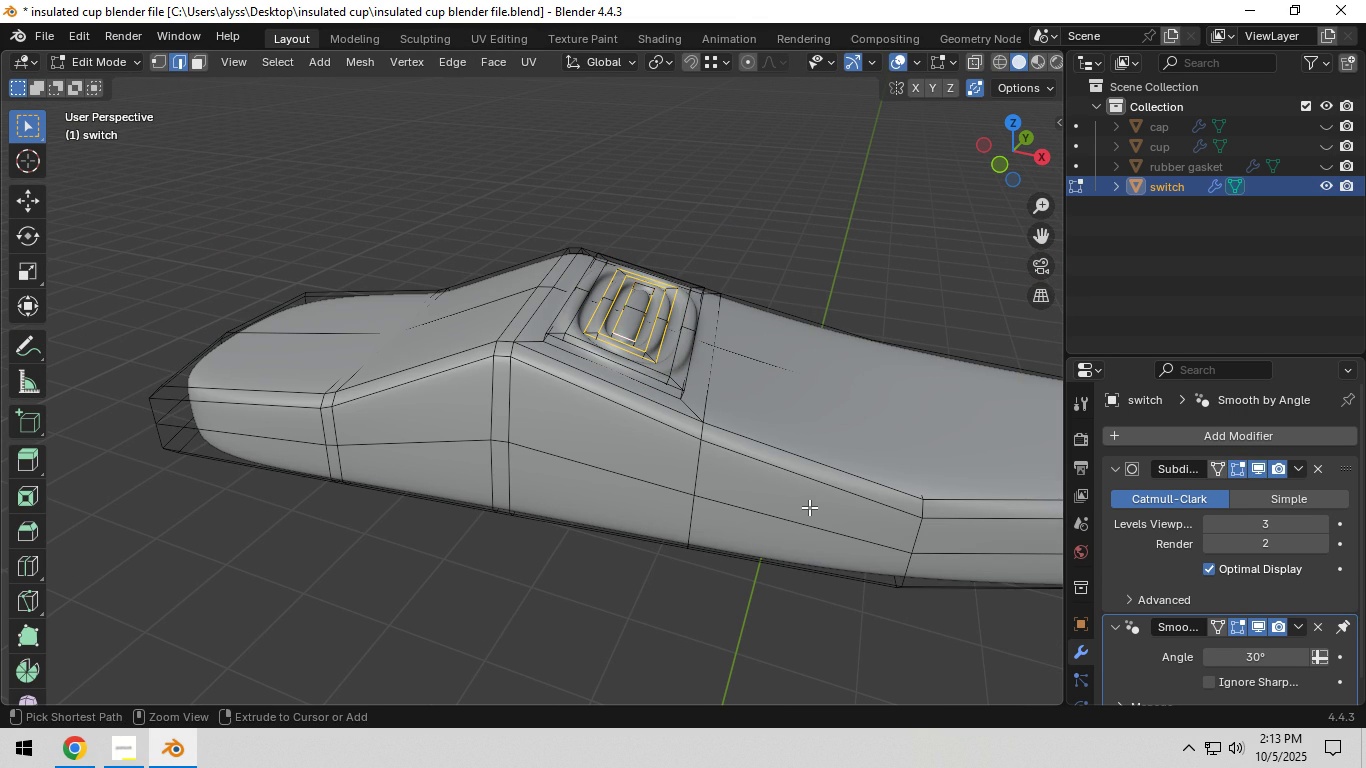 
key(Control+Z)
 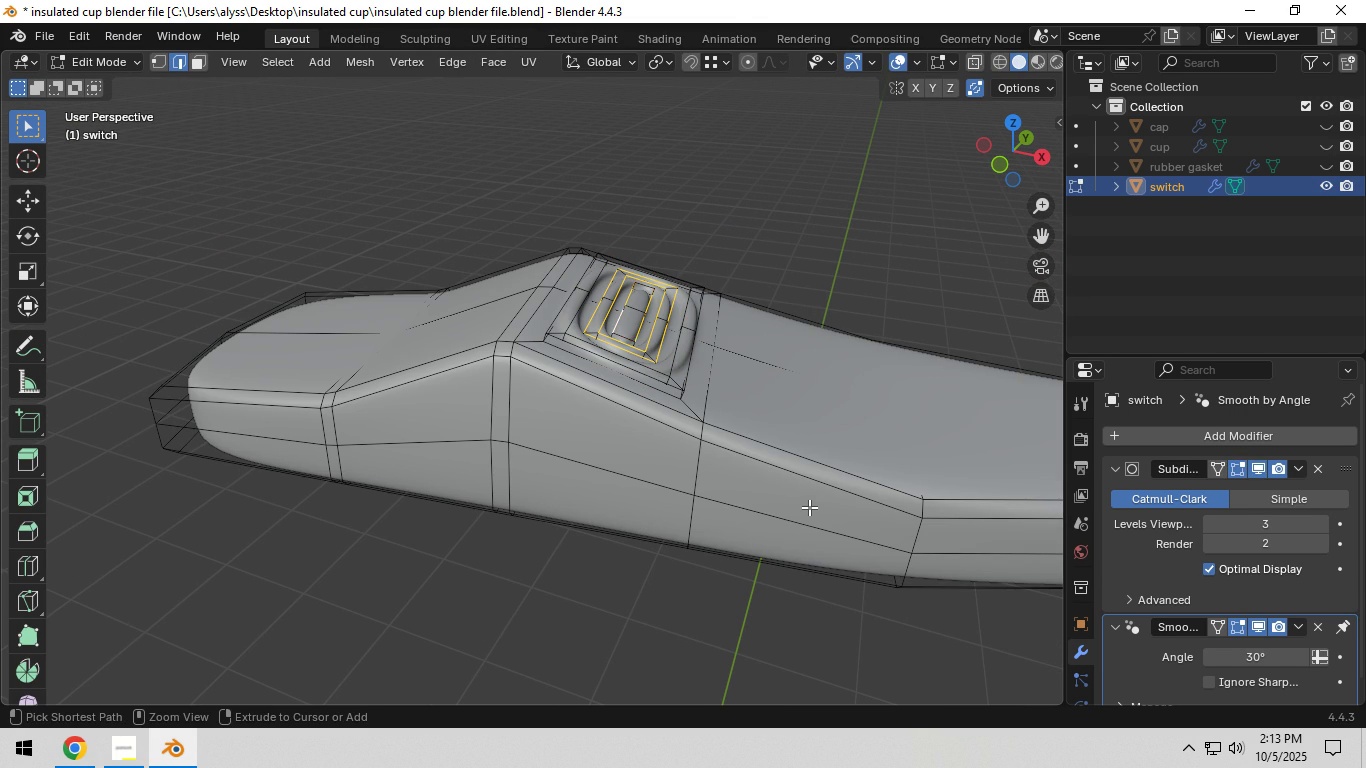 
key(Control+Z)
 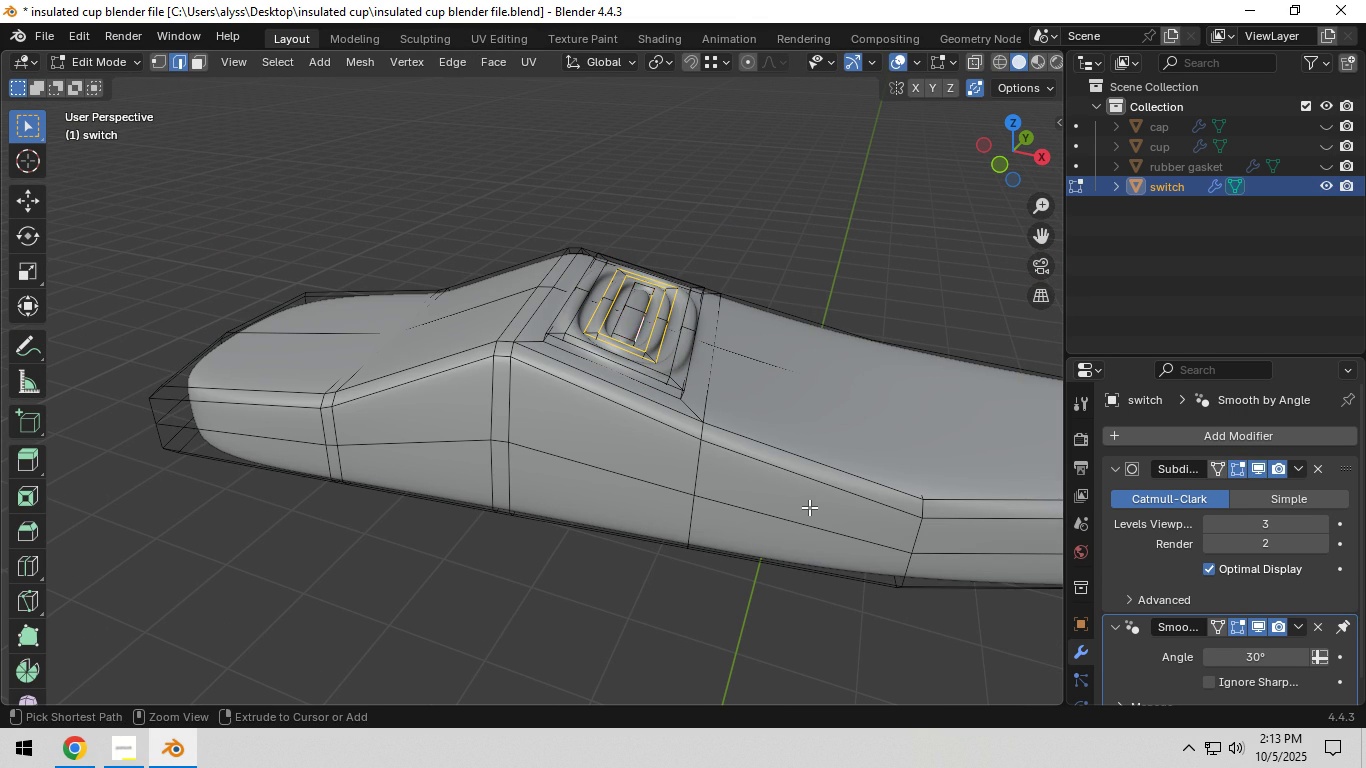 
key(Control+Z)
 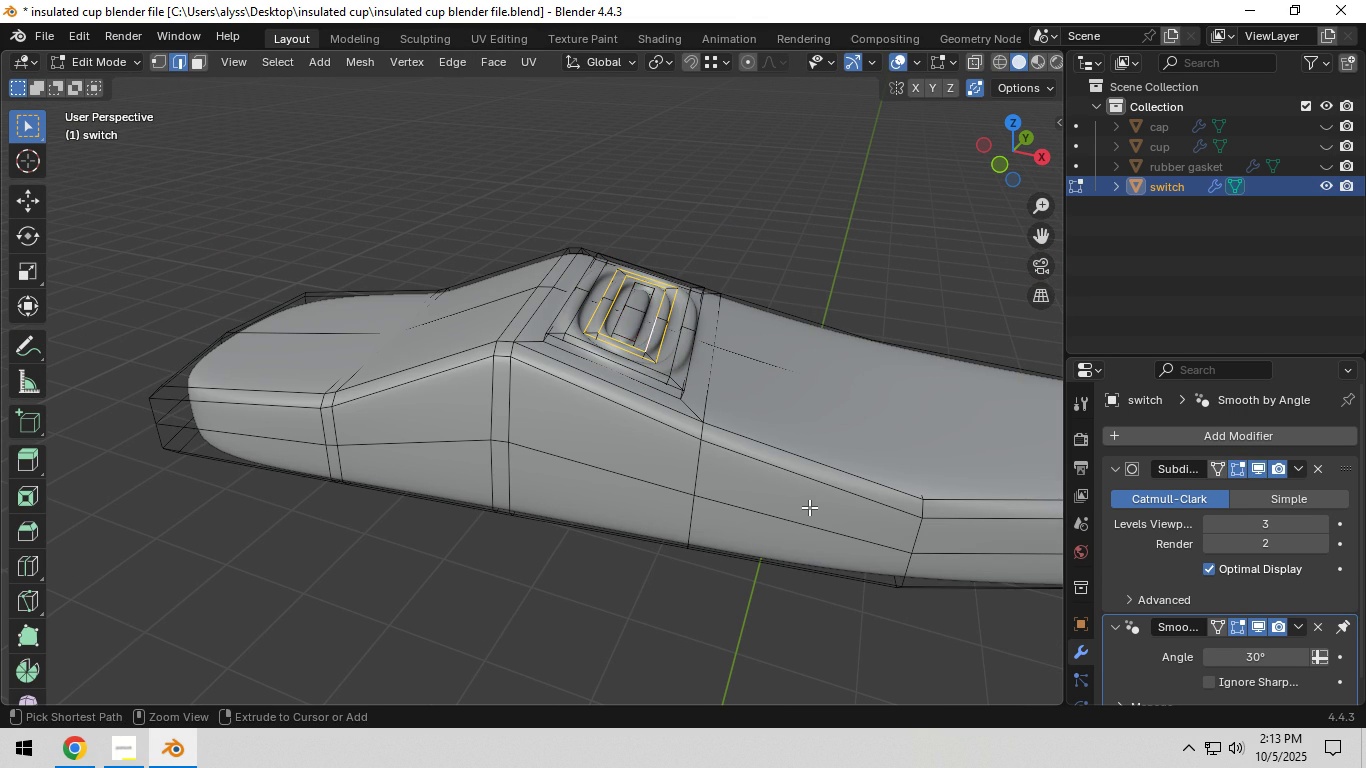 
key(Control+Z)
 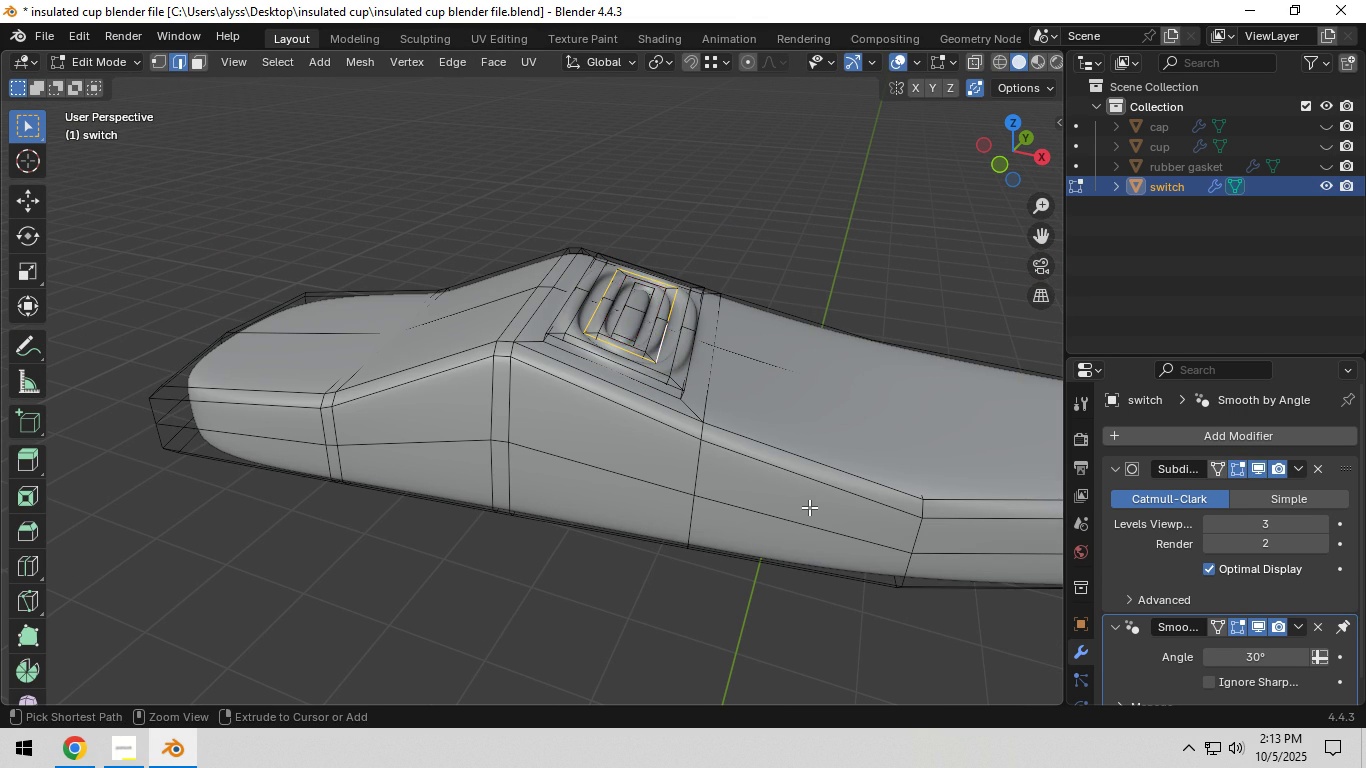 
key(Control+Z)
 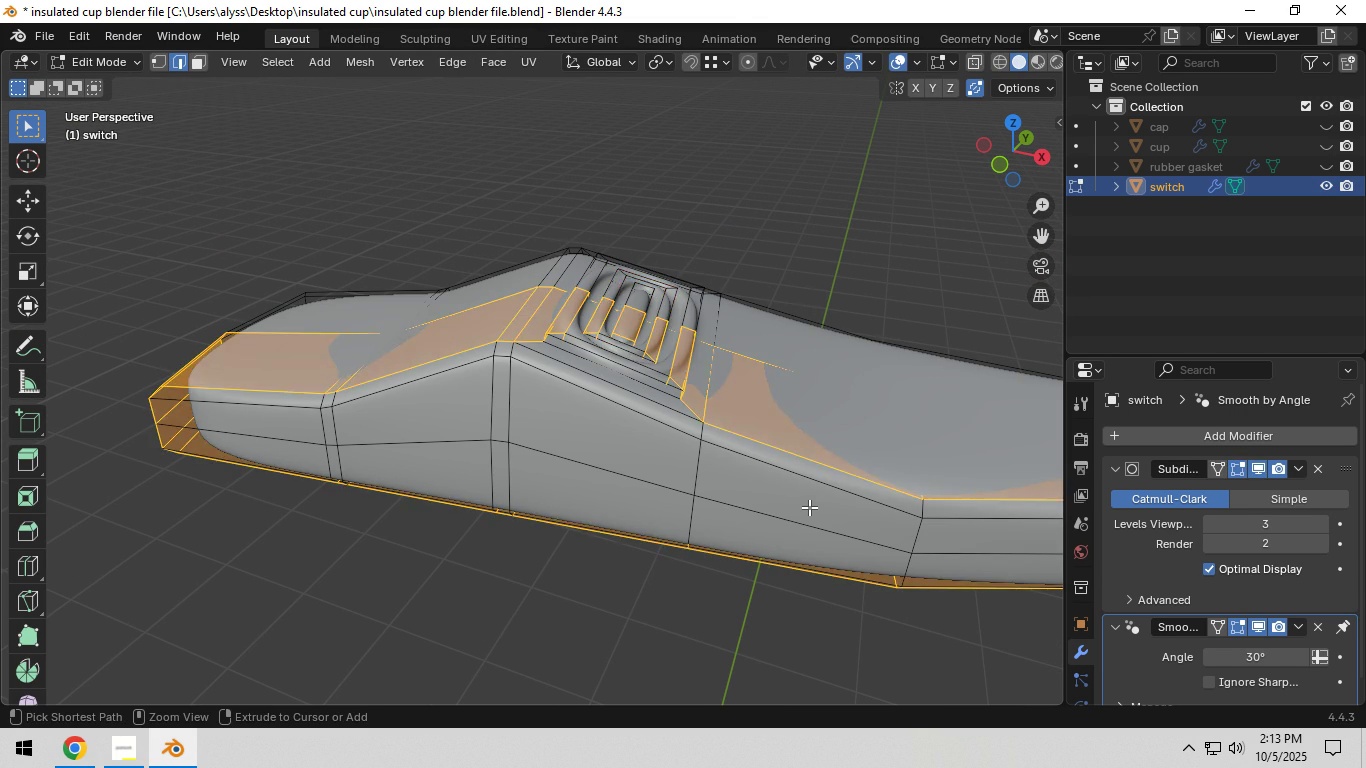 
key(Control+Z)
 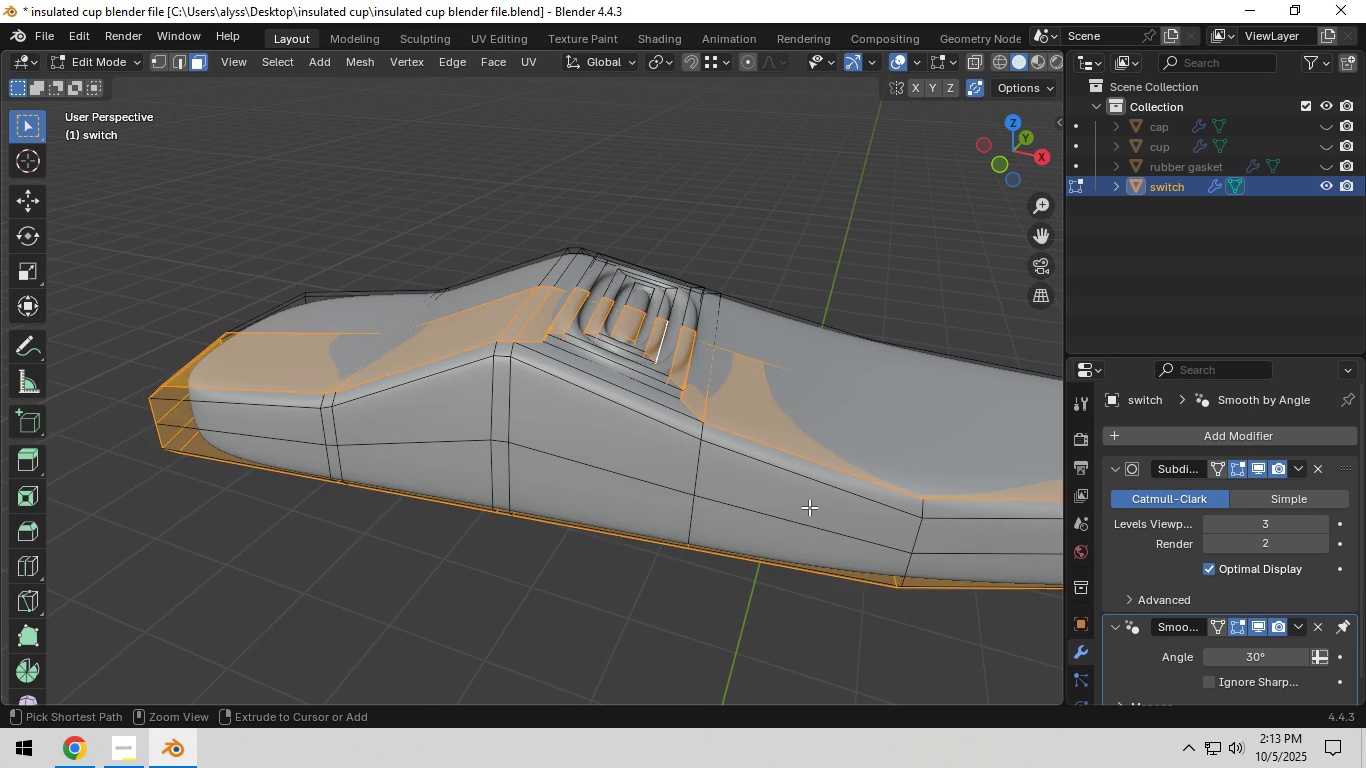 
key(Control+Z)
 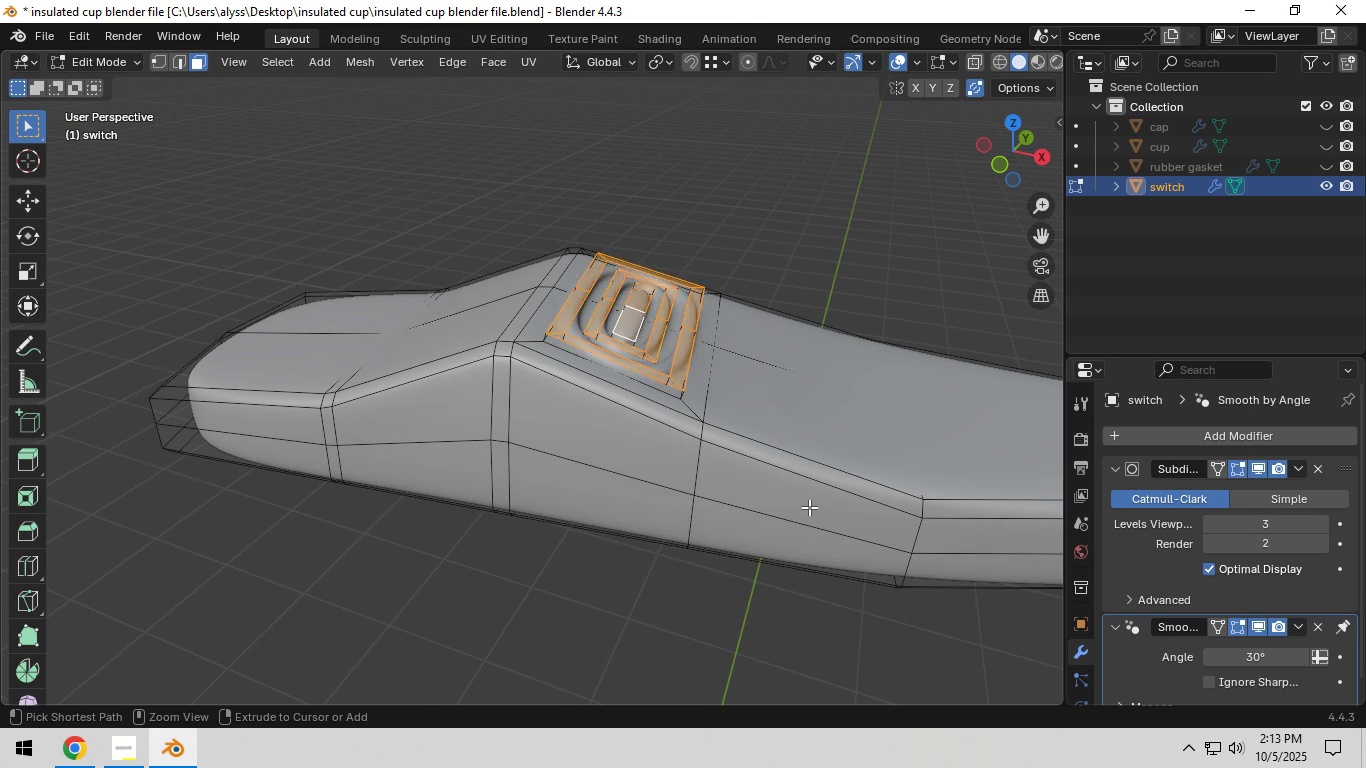 
key(Control+Z)
 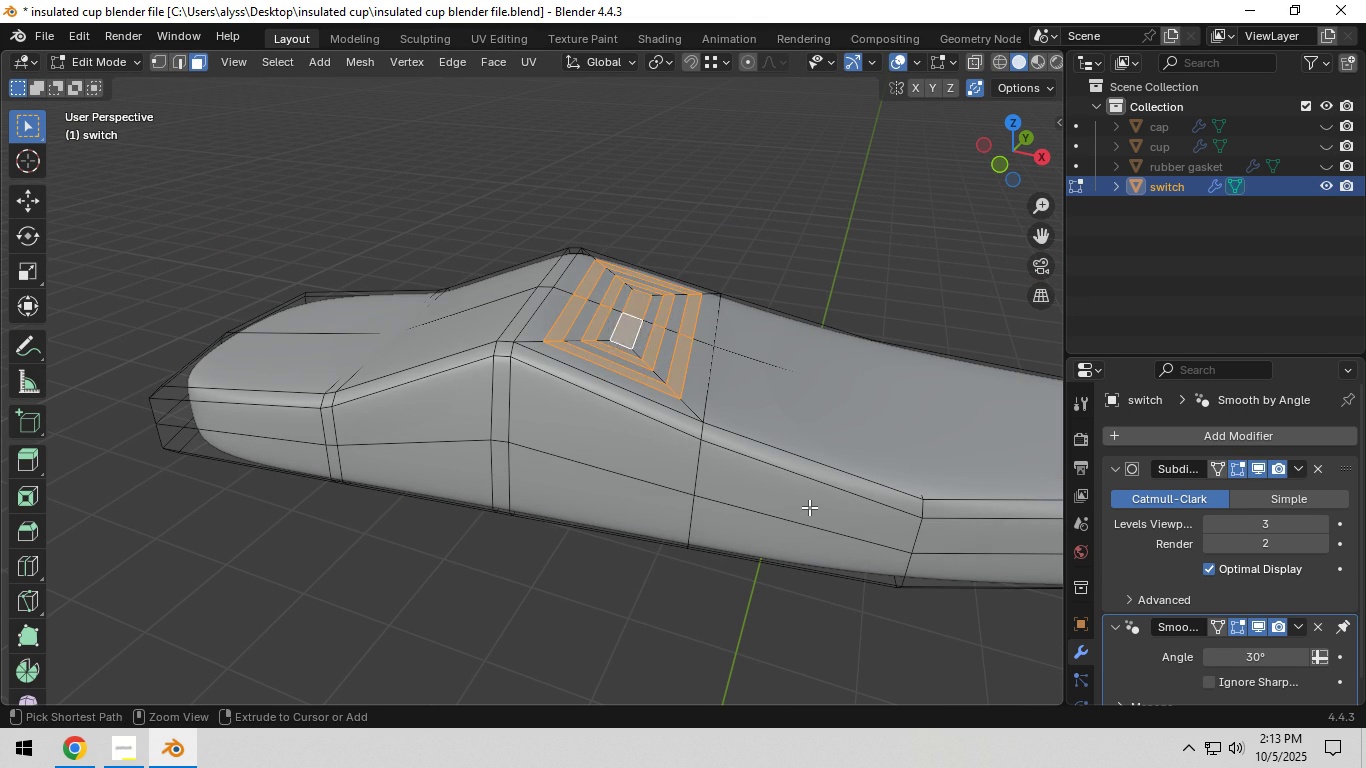 
key(Control+Z)
 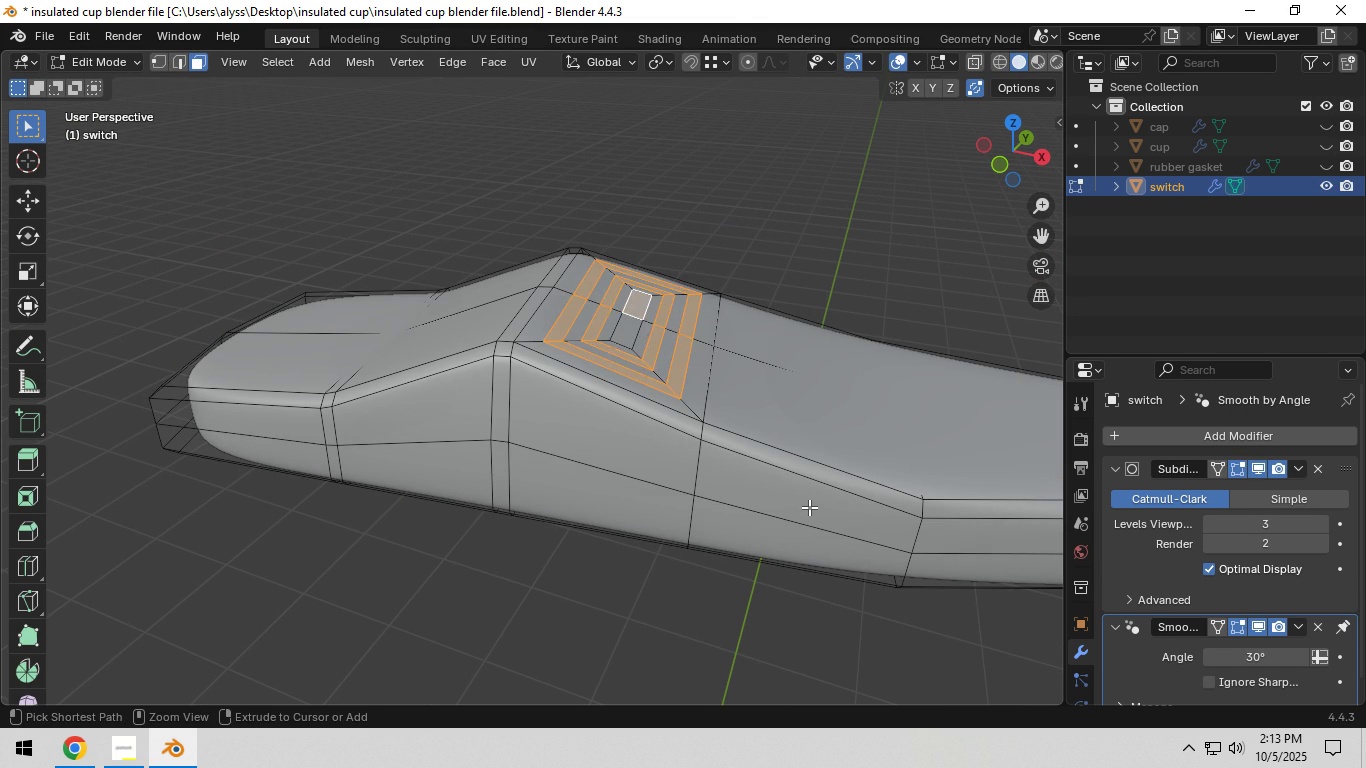 
key(Control+Z)
 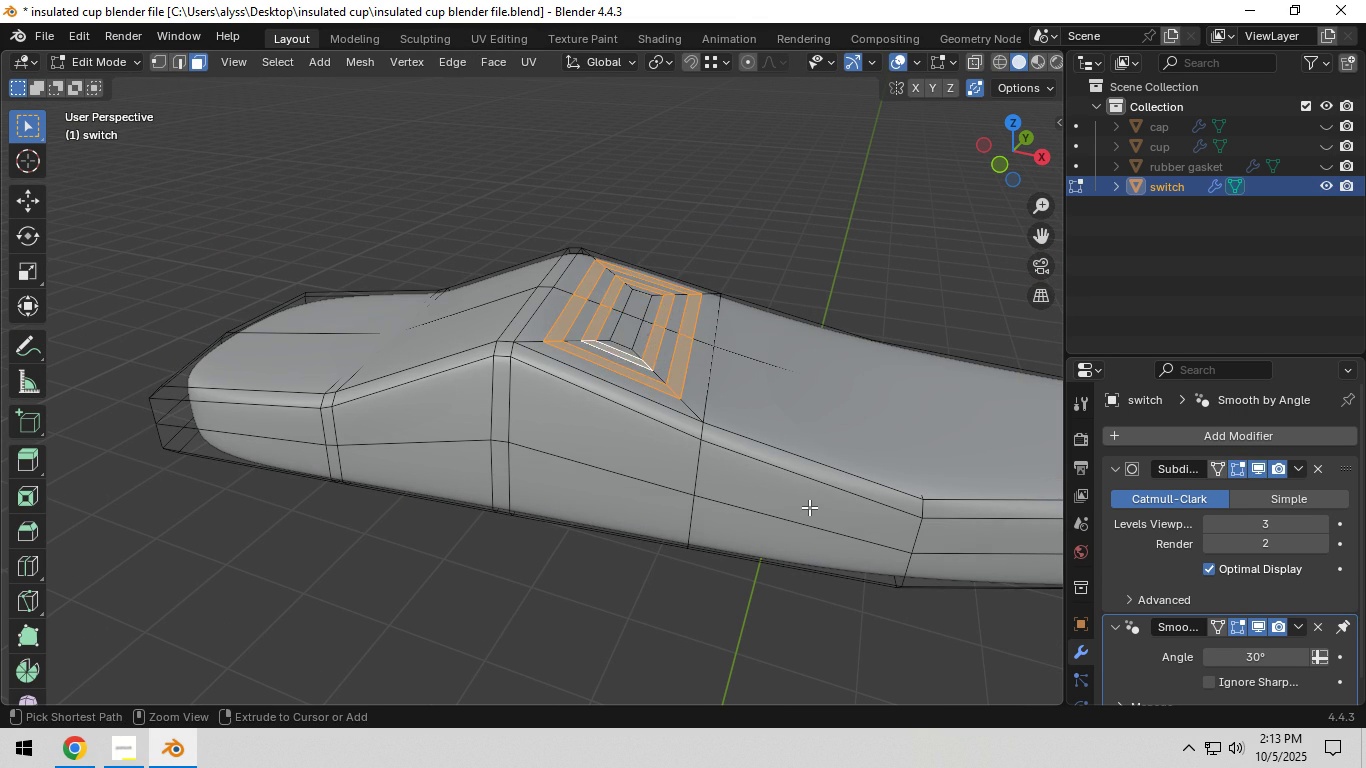 
key(Control+Z)
 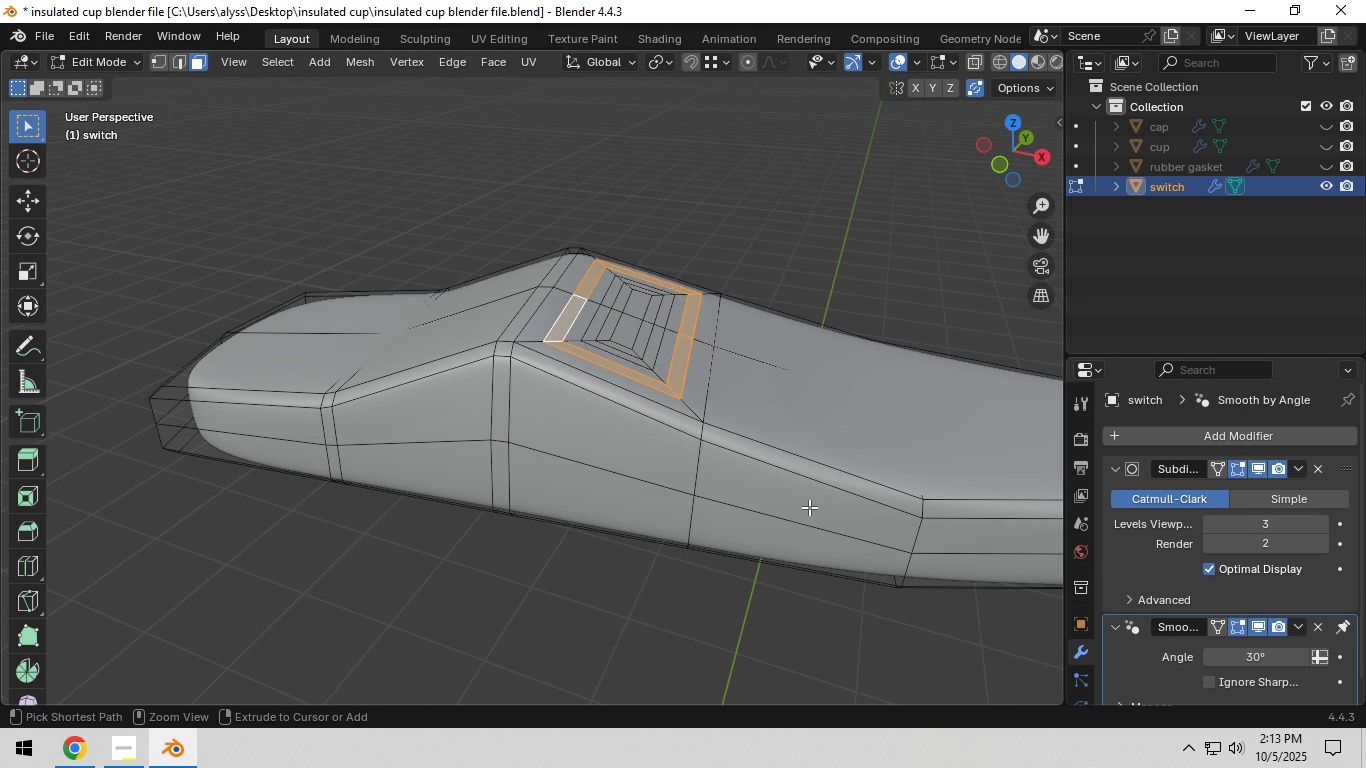 
key(Control+Z)
 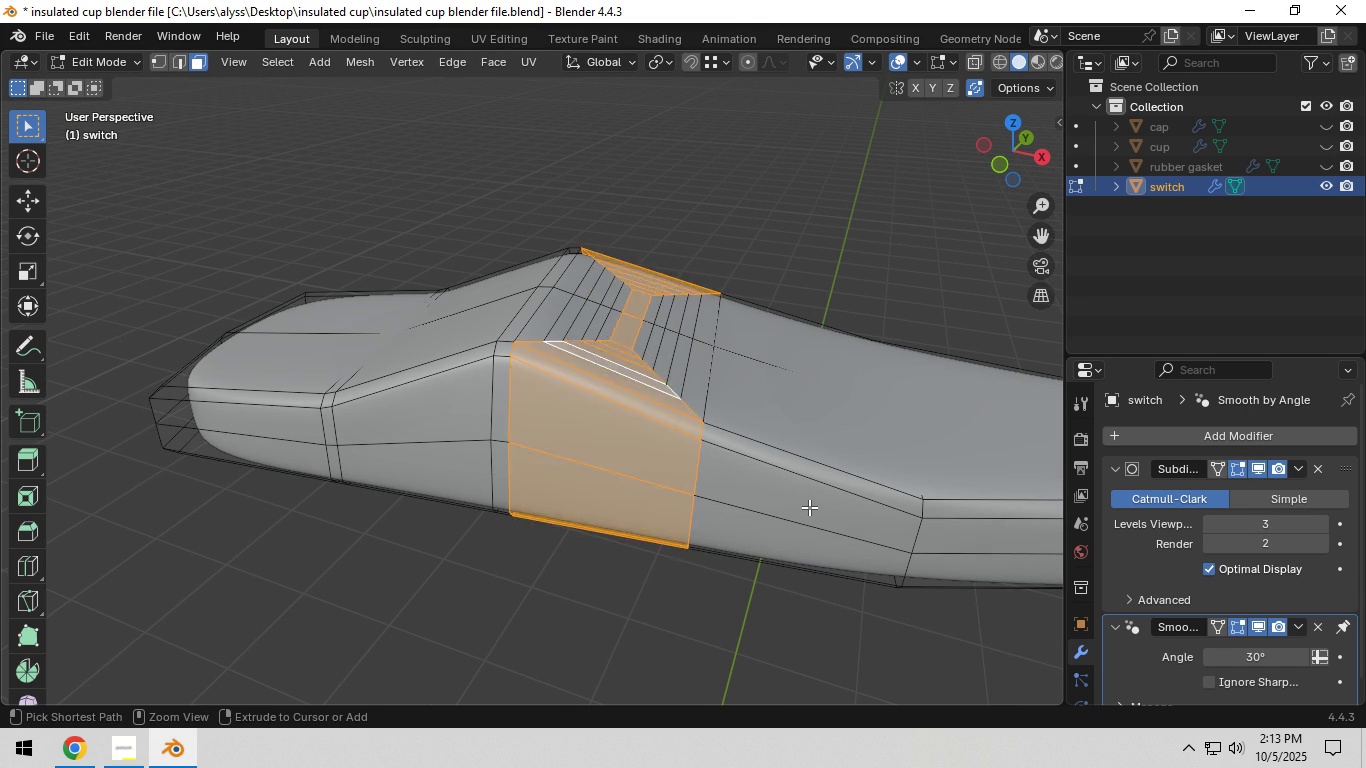 
key(Control+Z)
 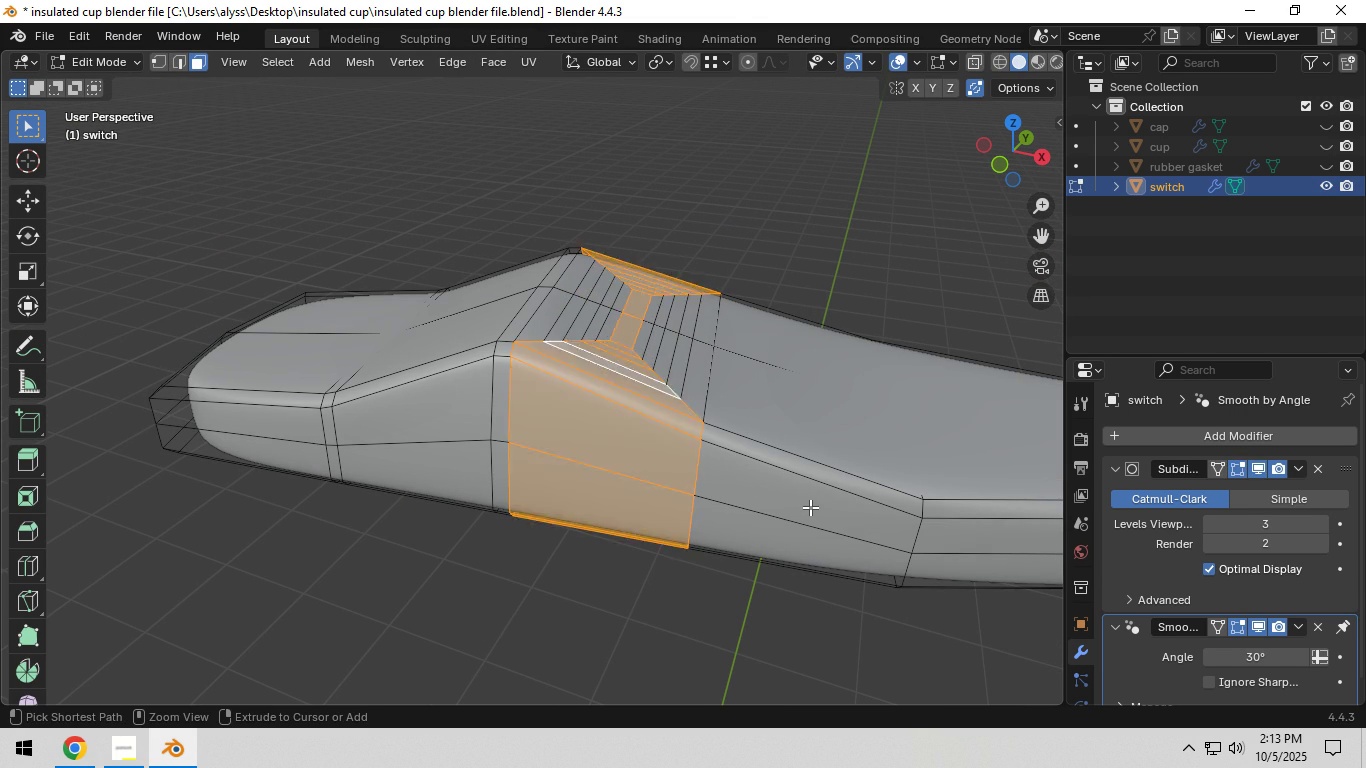 
key(Control+Z)
 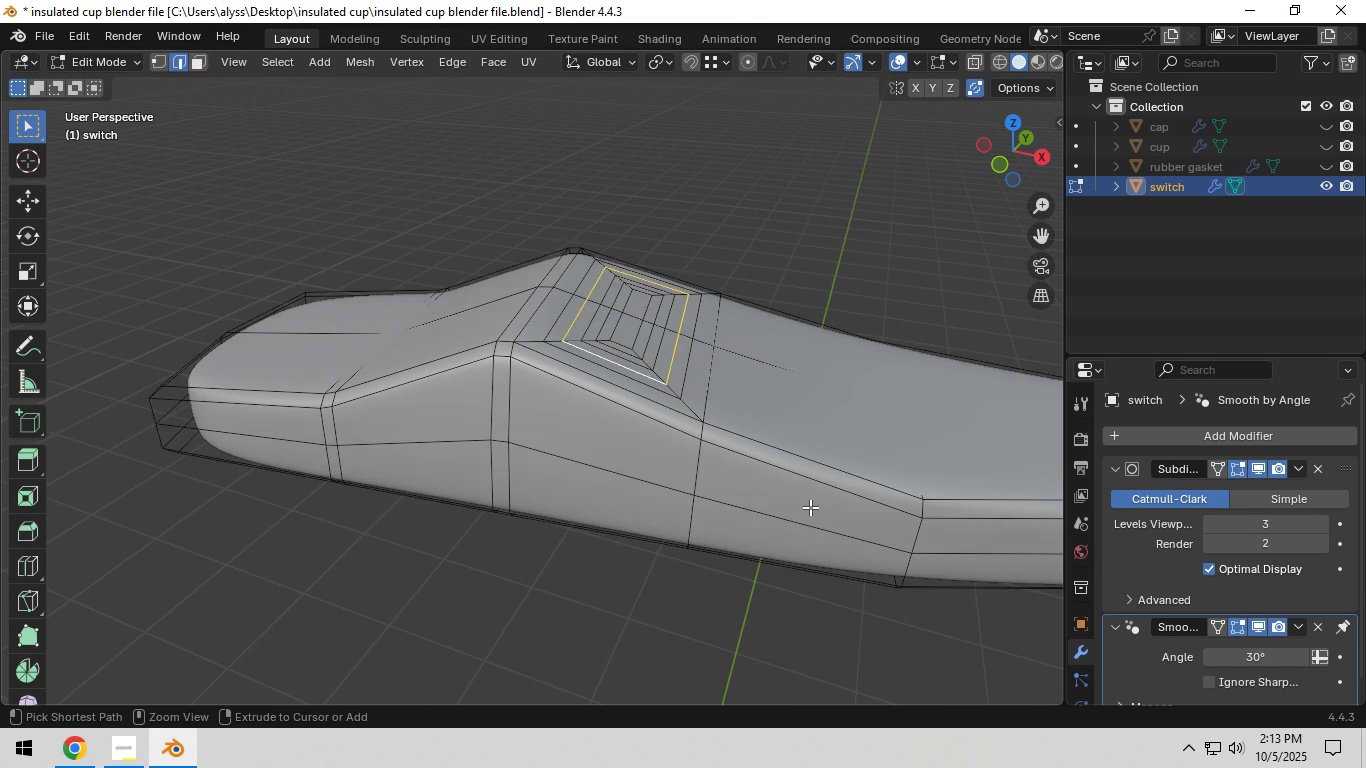 
key(Control+Z)
 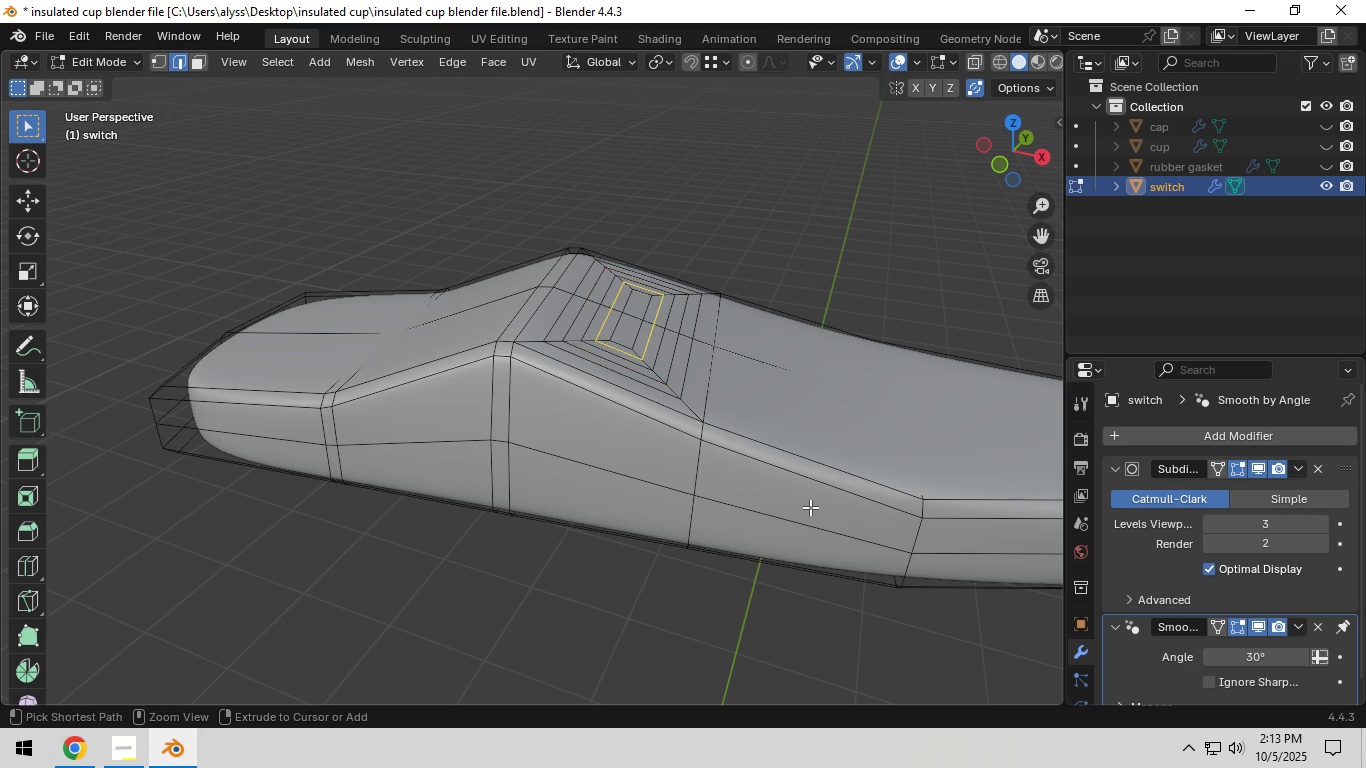 
key(Control+Z)
 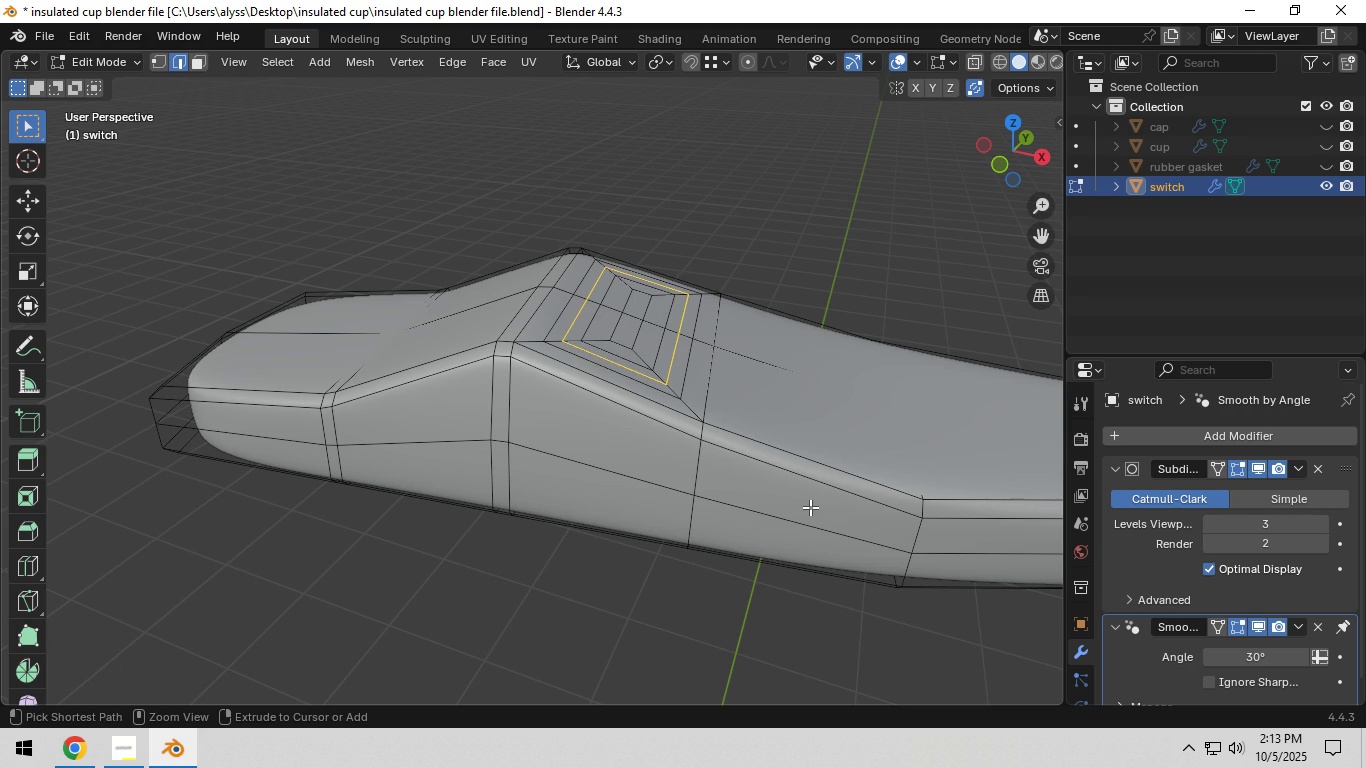 
key(Control+Z)
 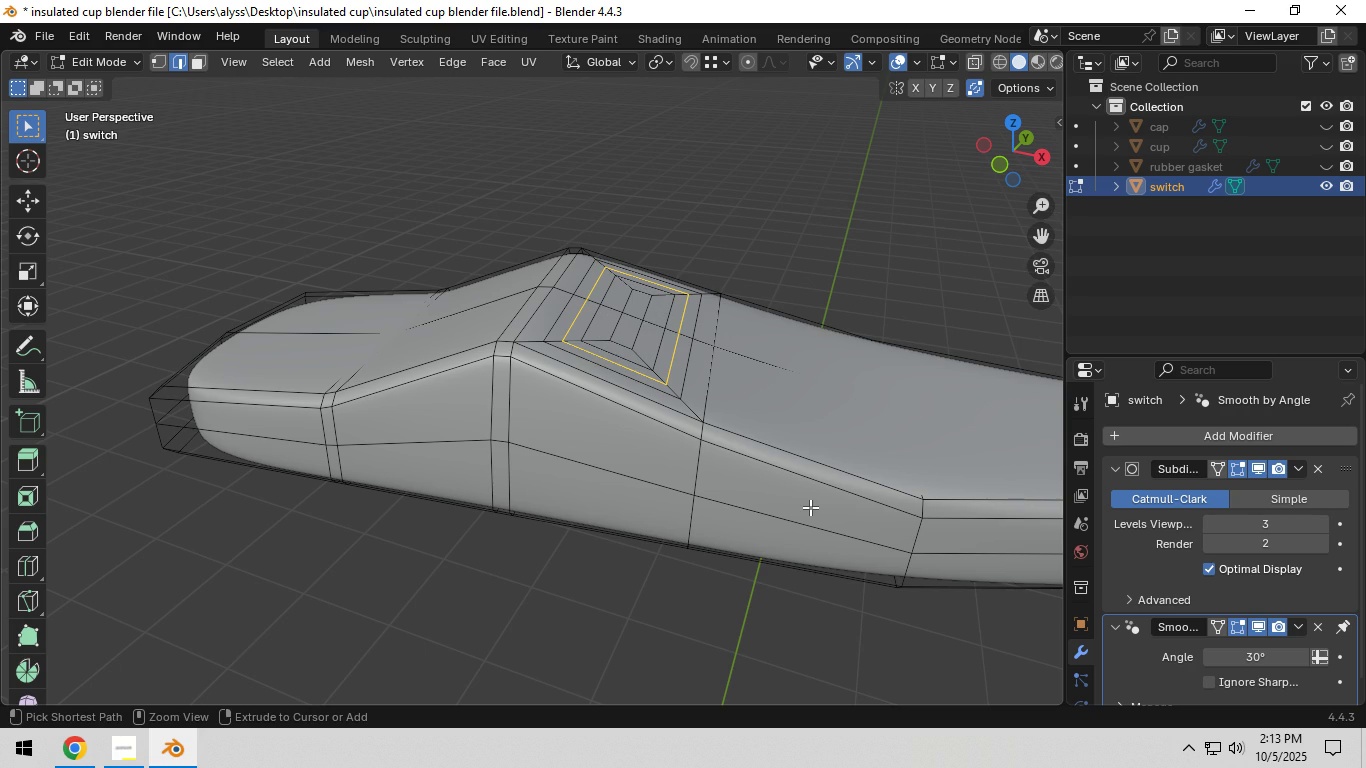 
key(Control+Z)
 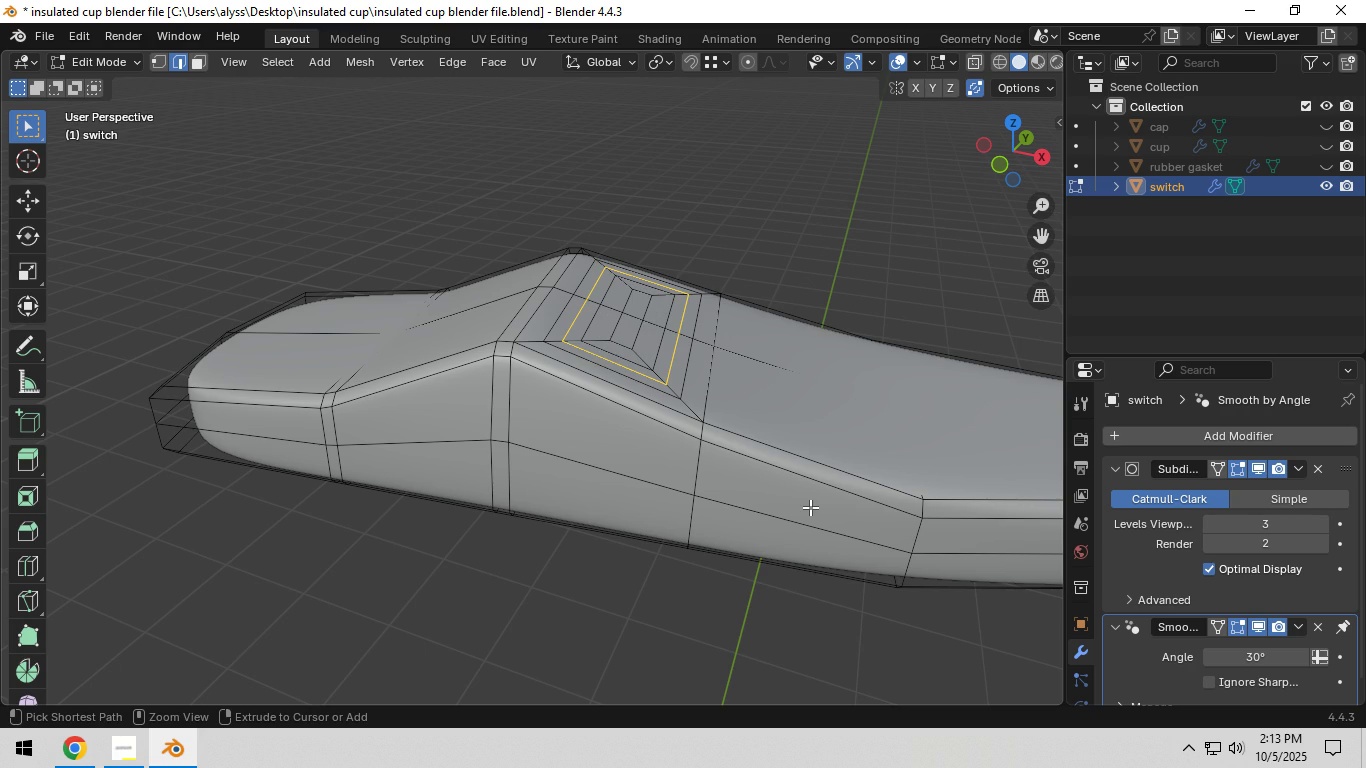 
key(Control+Z)
 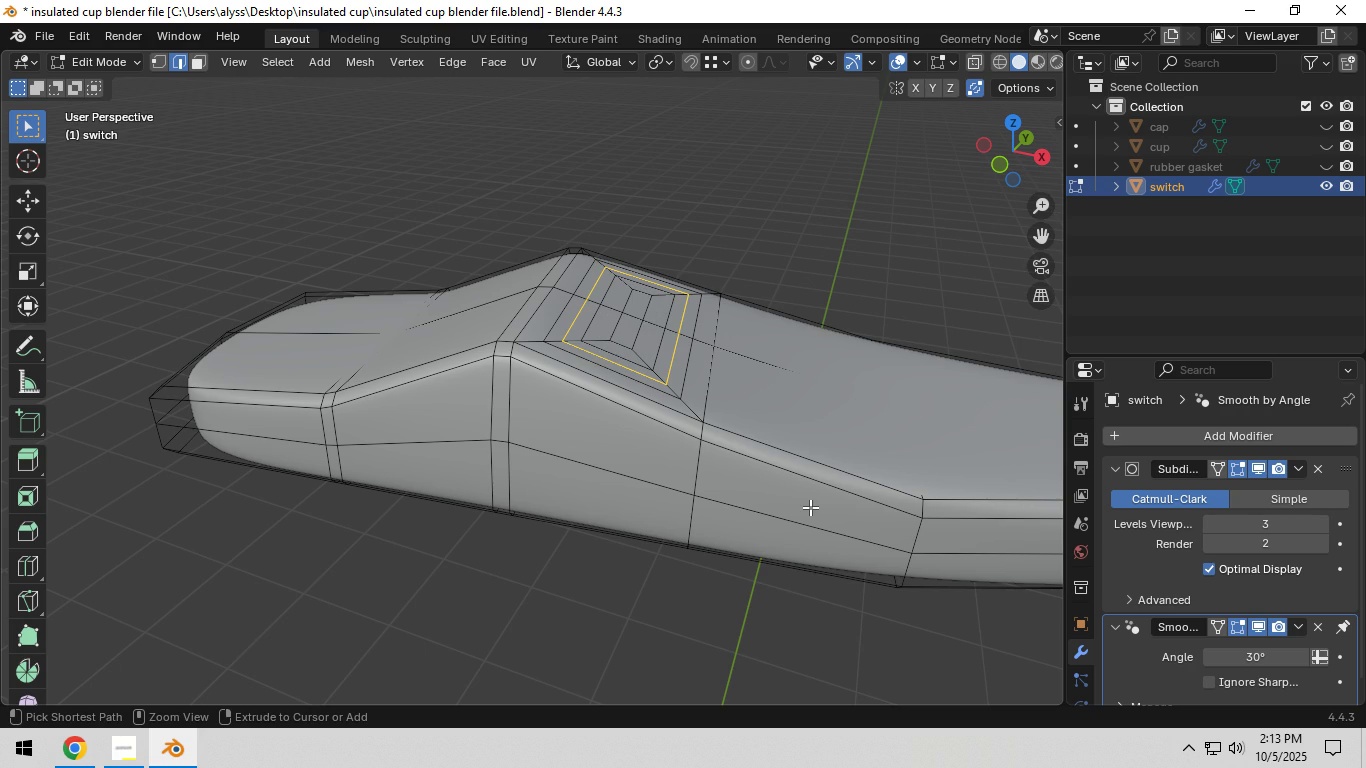 
key(Control+Z)
 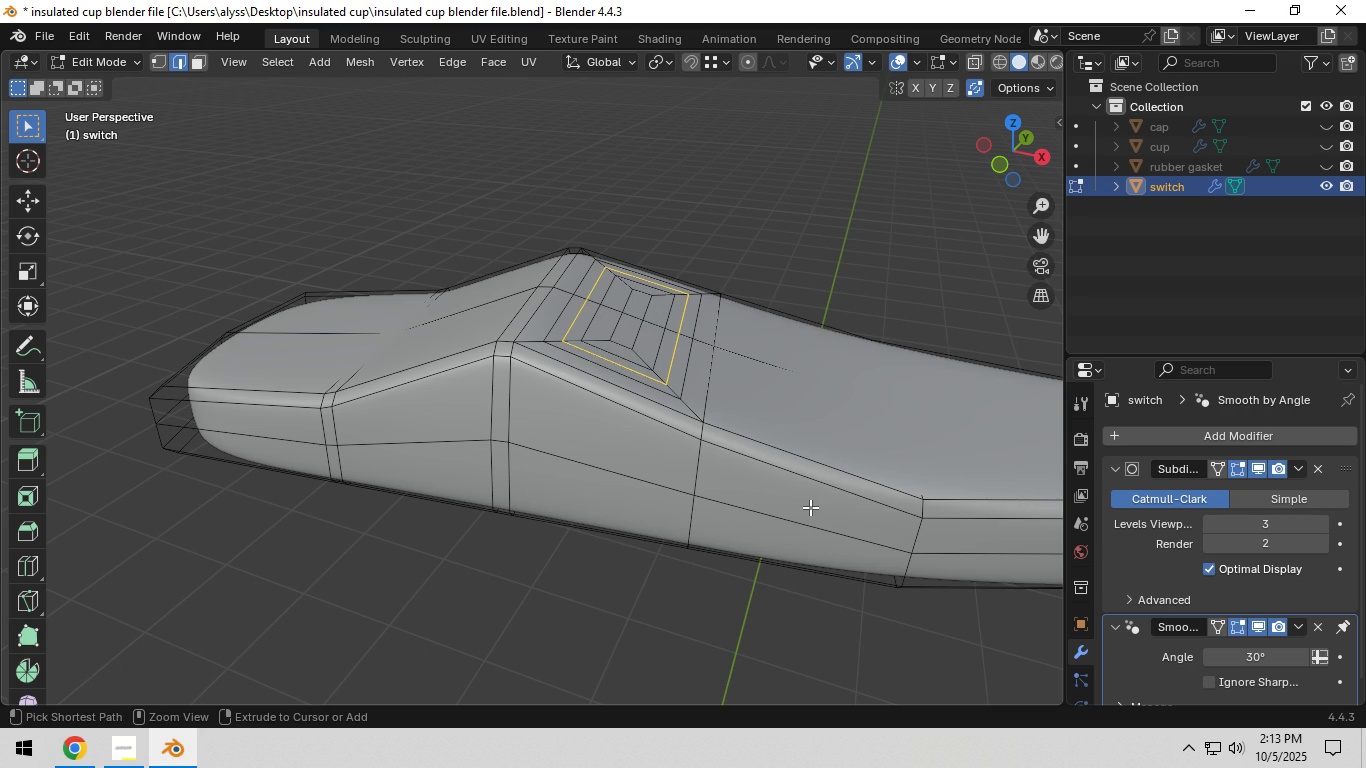 
key(Control+Z)
 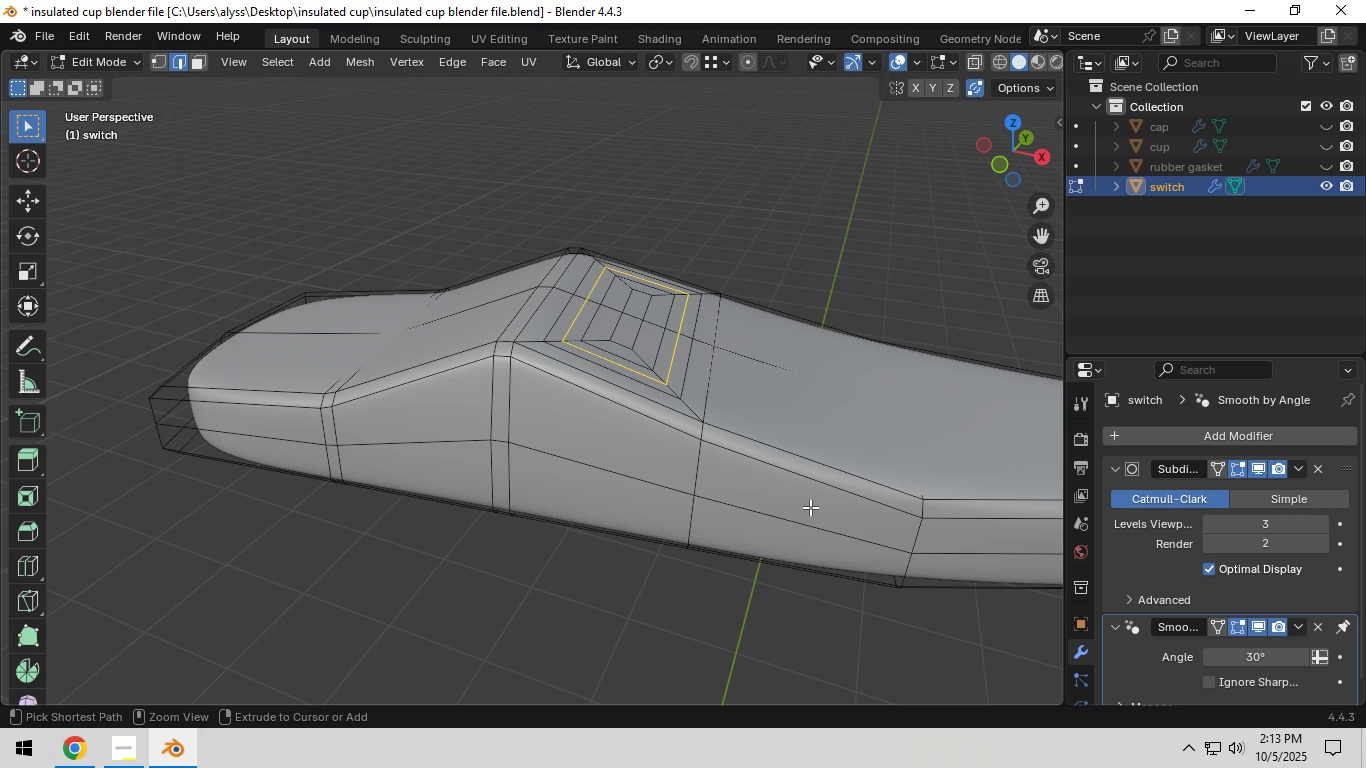 
key(Control+Z)
 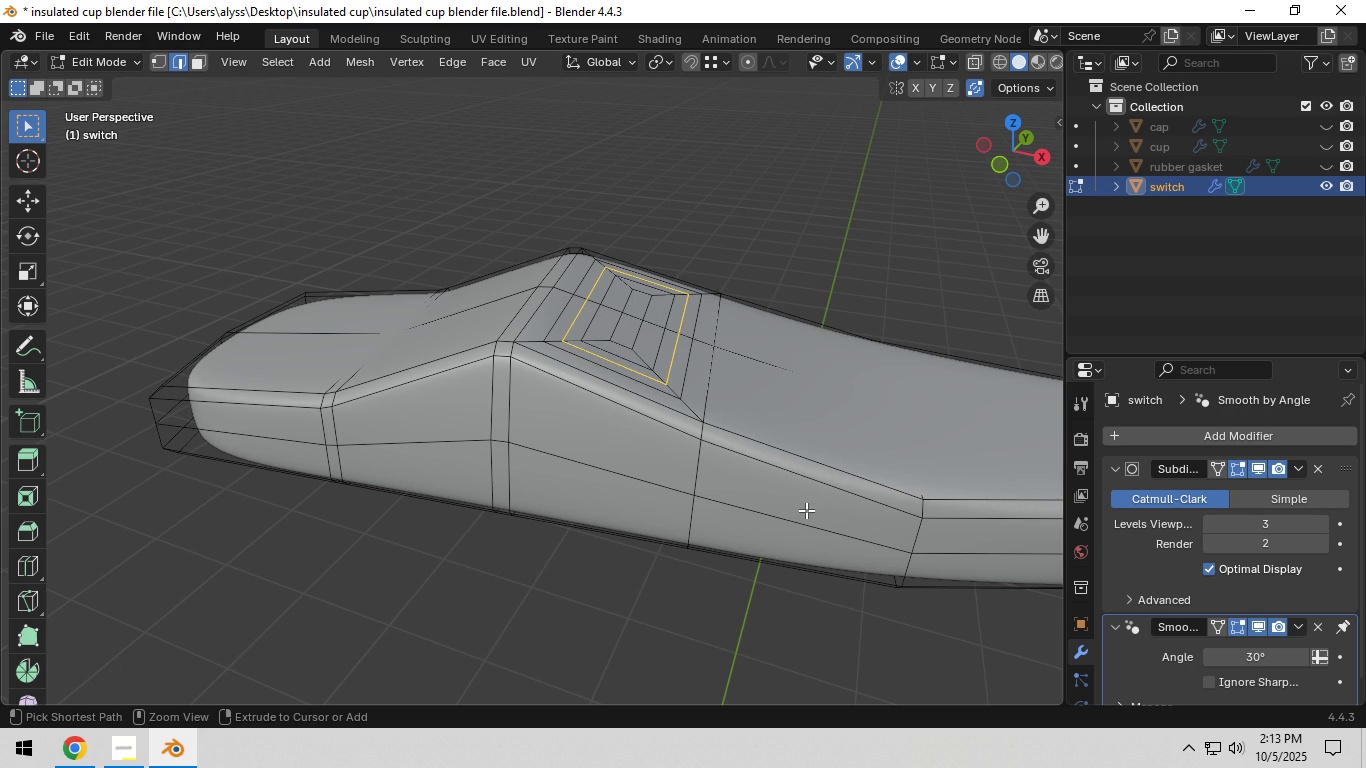 
key(Control+Z)
 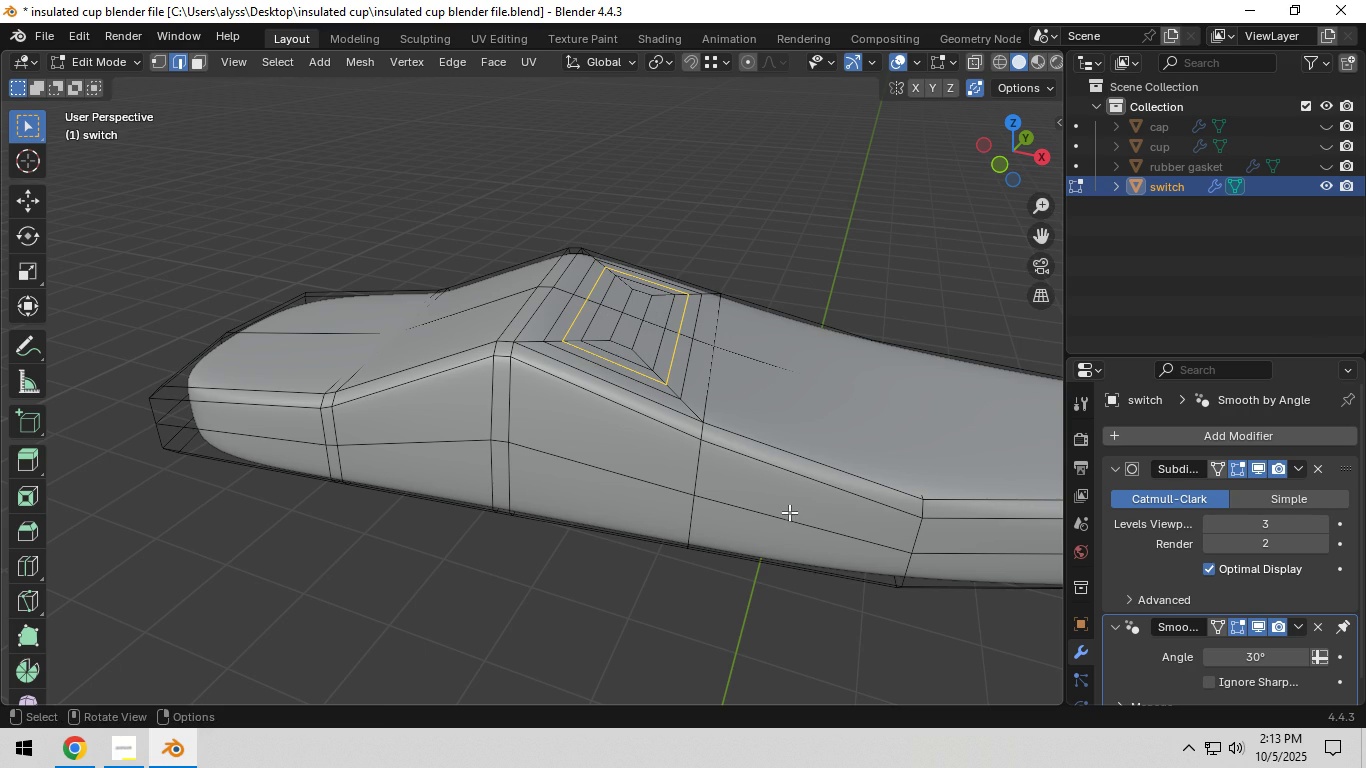 
scroll: coordinate [789, 512], scroll_direction: up, amount: 5.0
 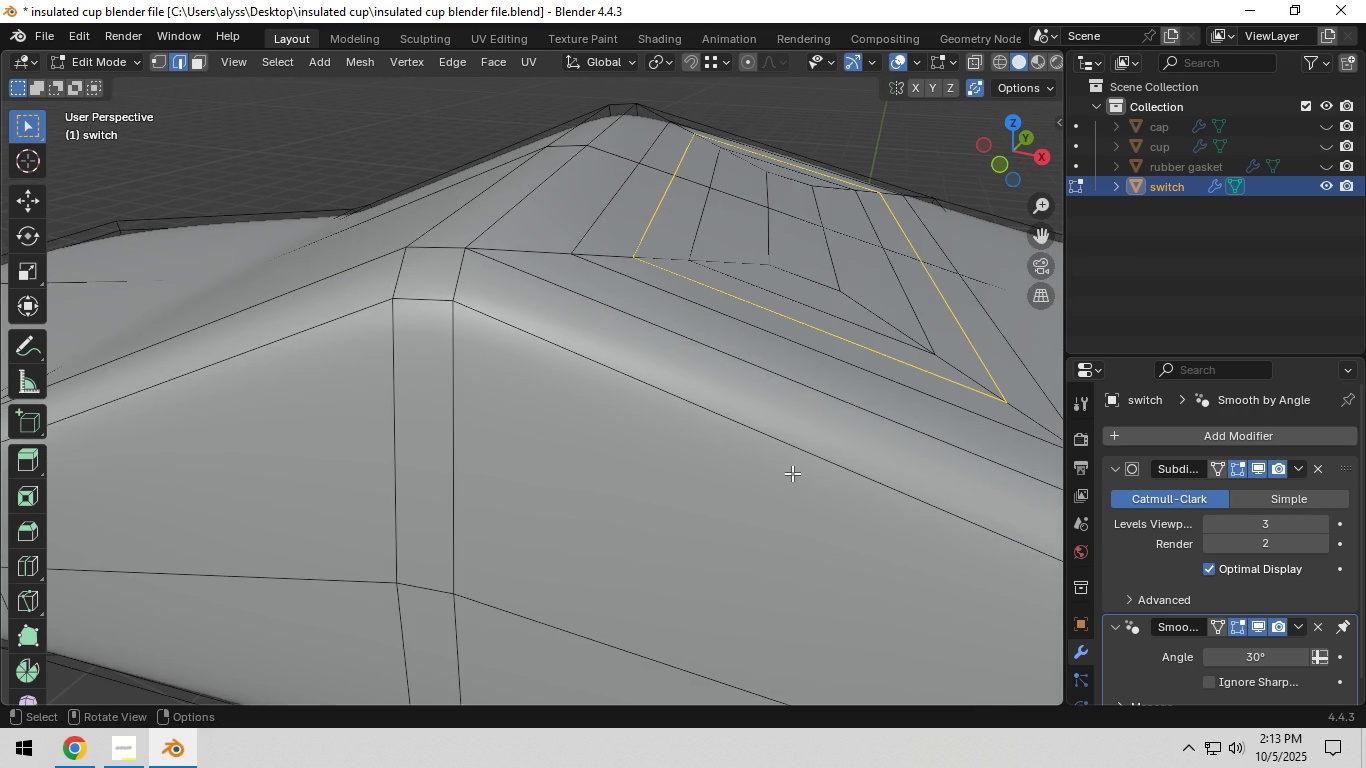 
scroll: coordinate [672, 498], scroll_direction: down, amount: 3.0
 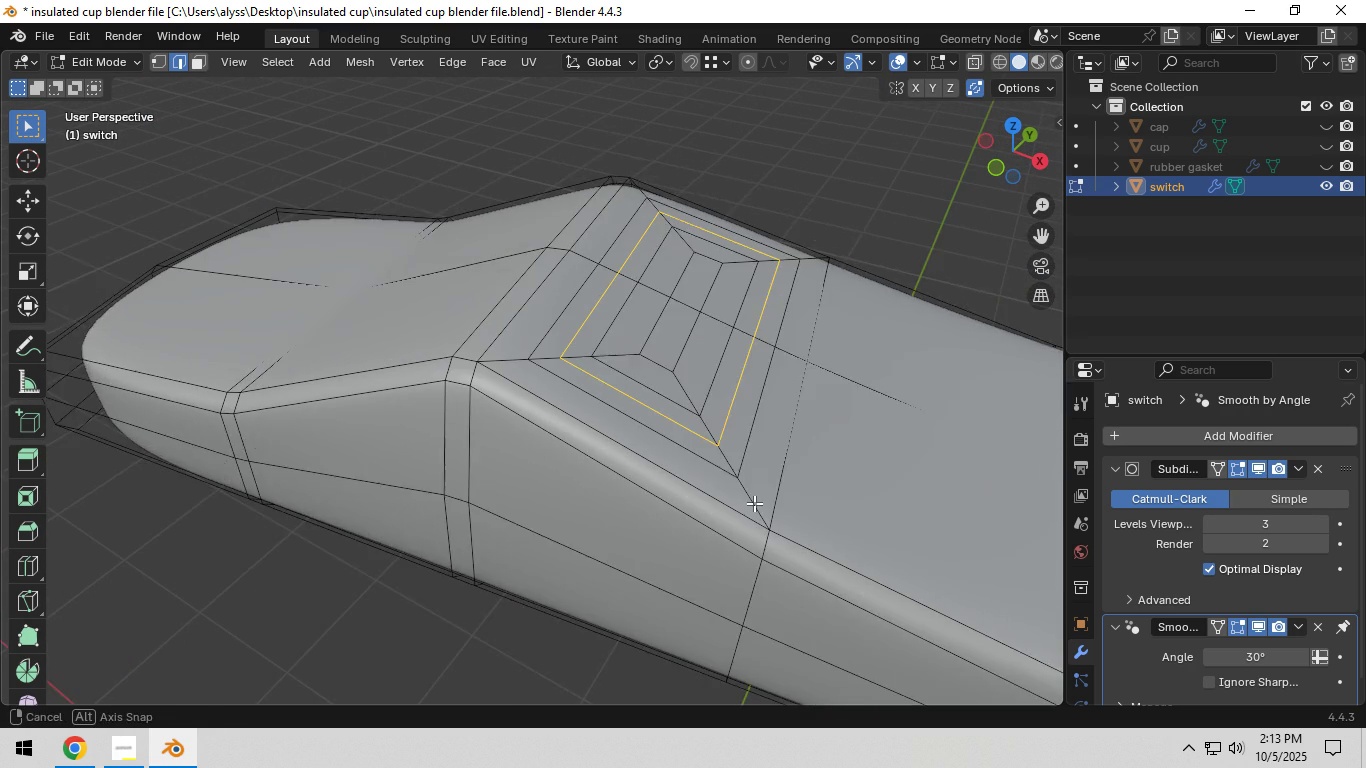 
scroll: coordinate [754, 503], scroll_direction: up, amount: 1.0